 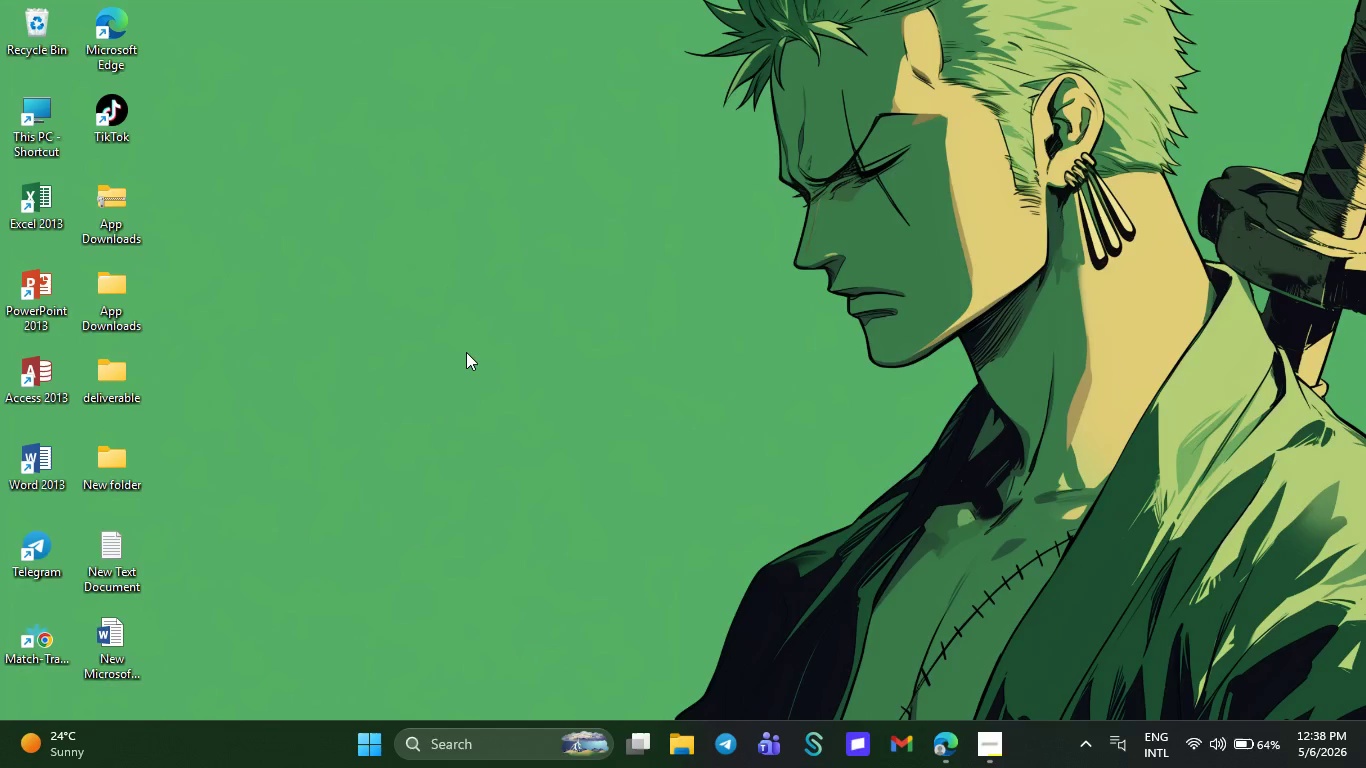 
left_click([539, 428])
 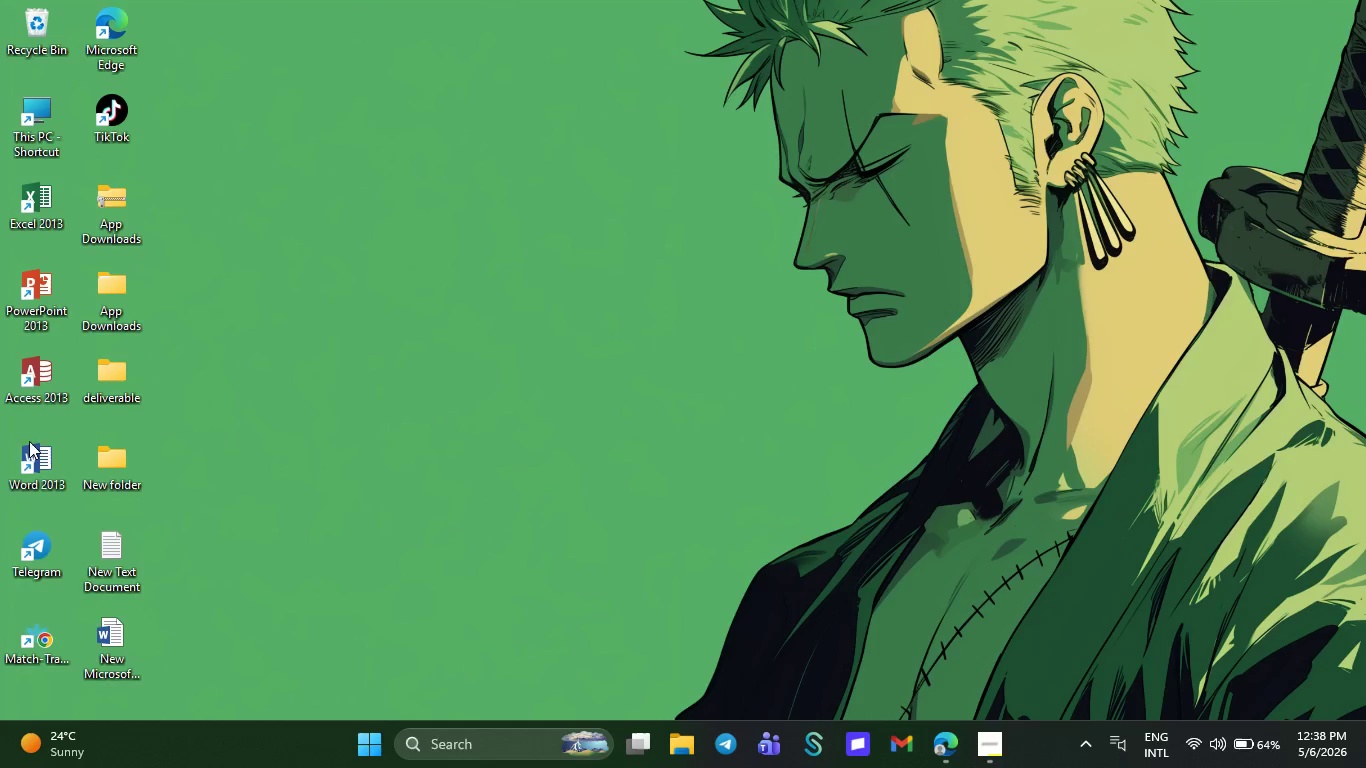 
left_click([56, 465])
 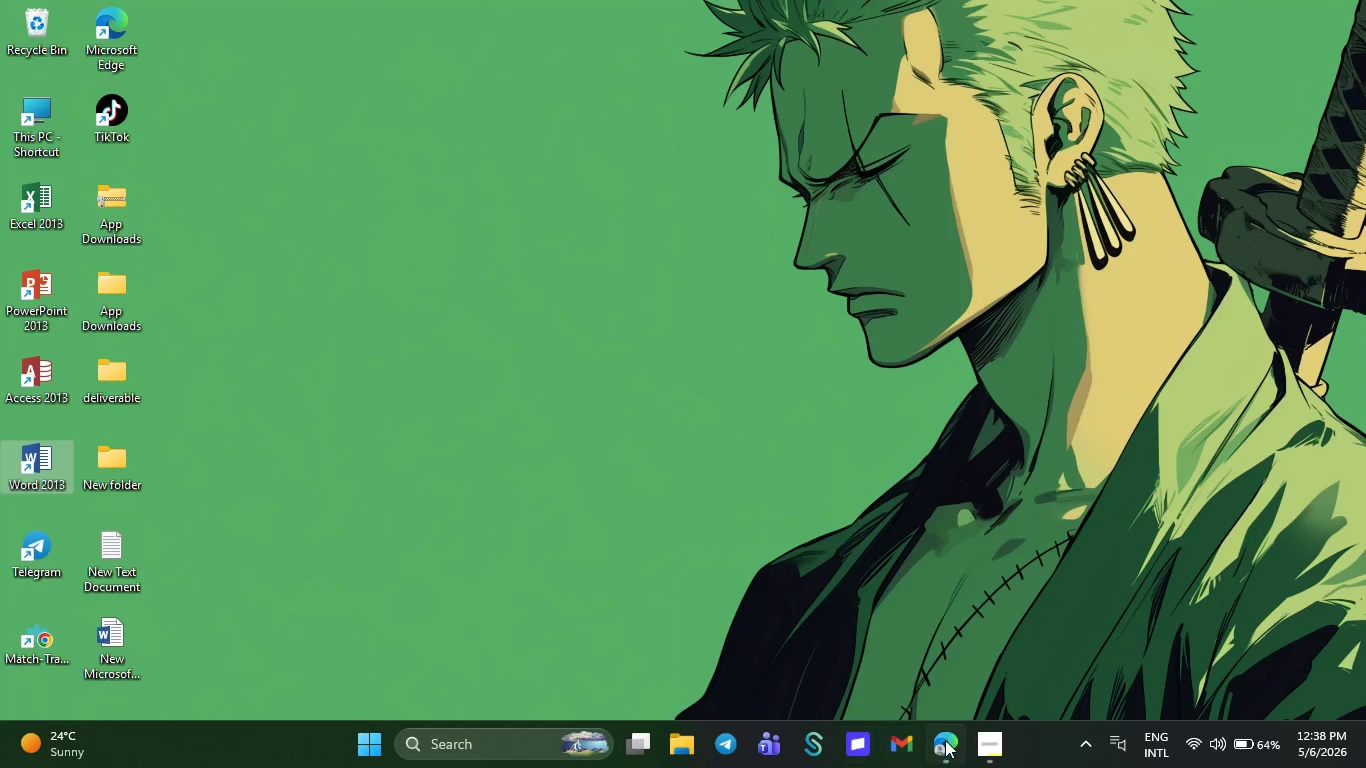 
left_click([949, 740])
 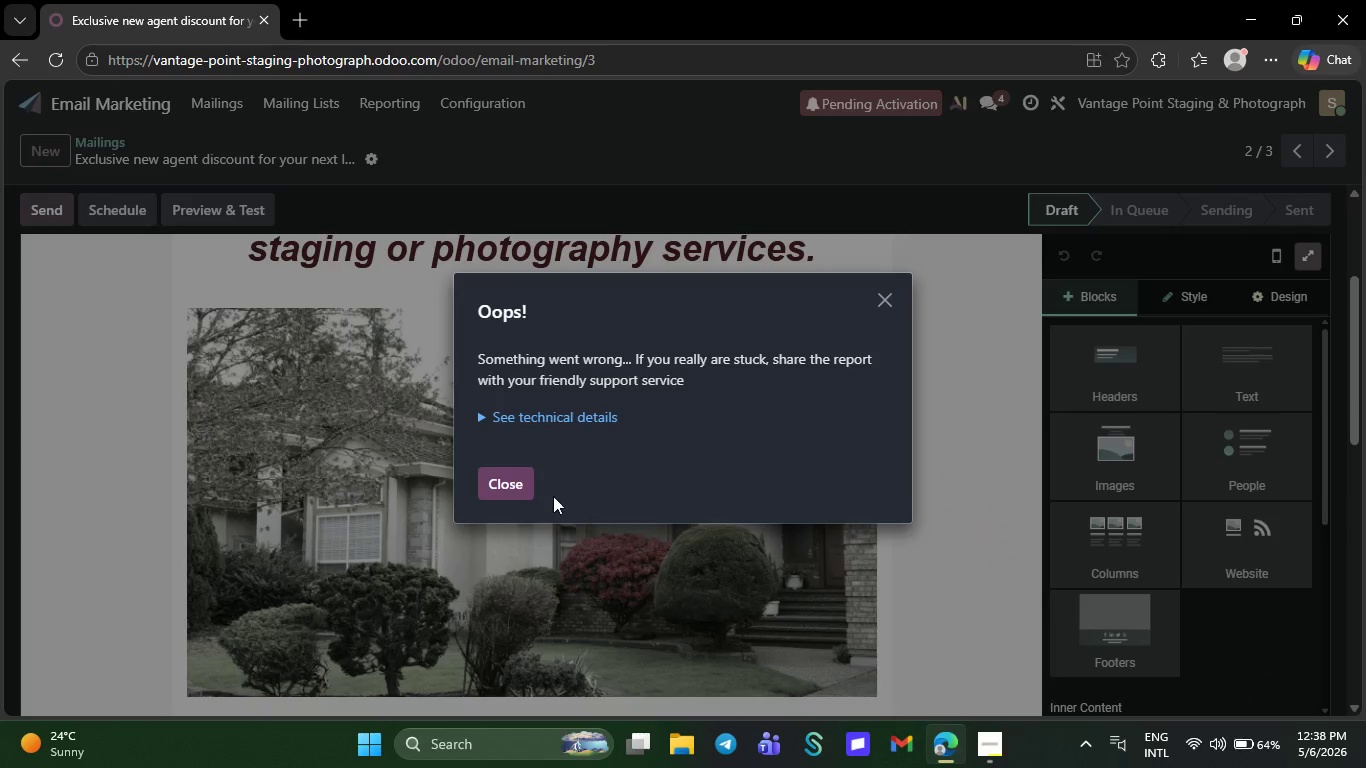 
left_click([522, 486])
 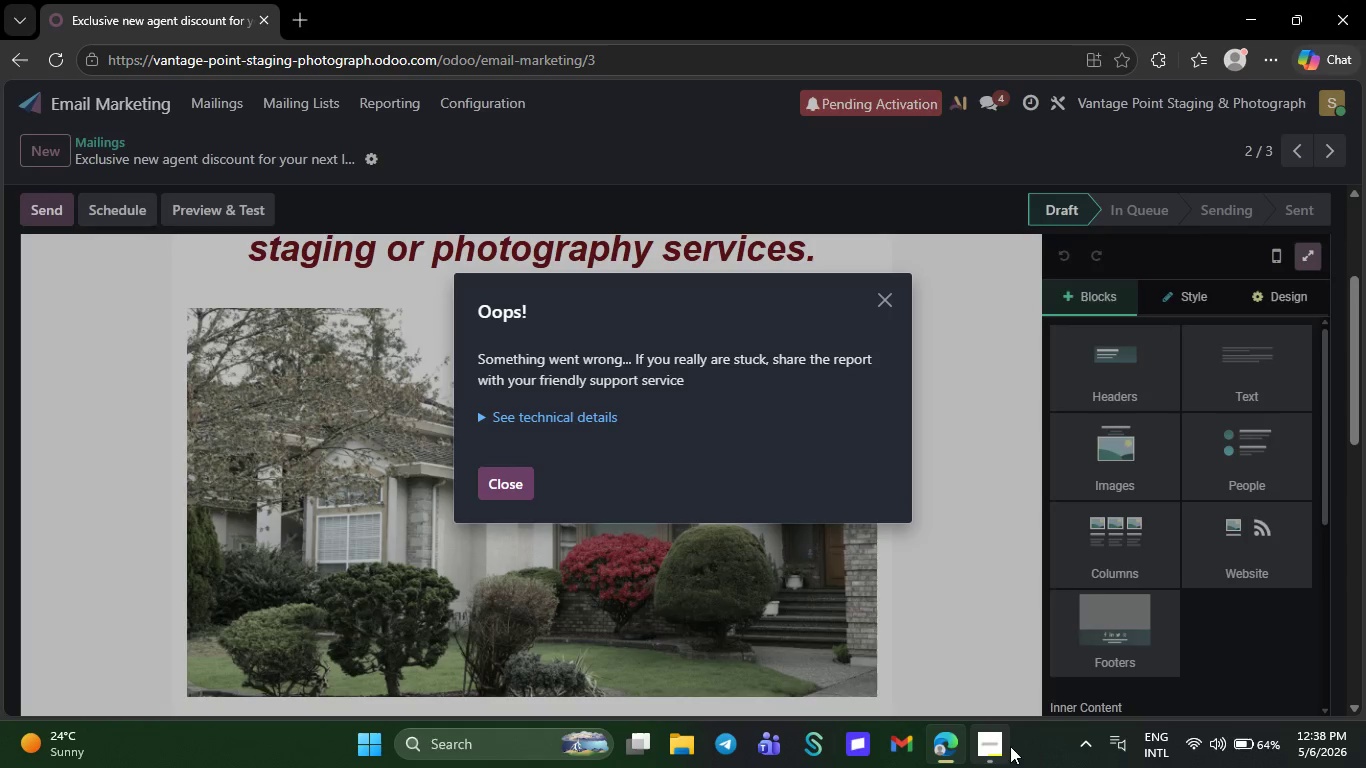 
left_click([993, 744])